 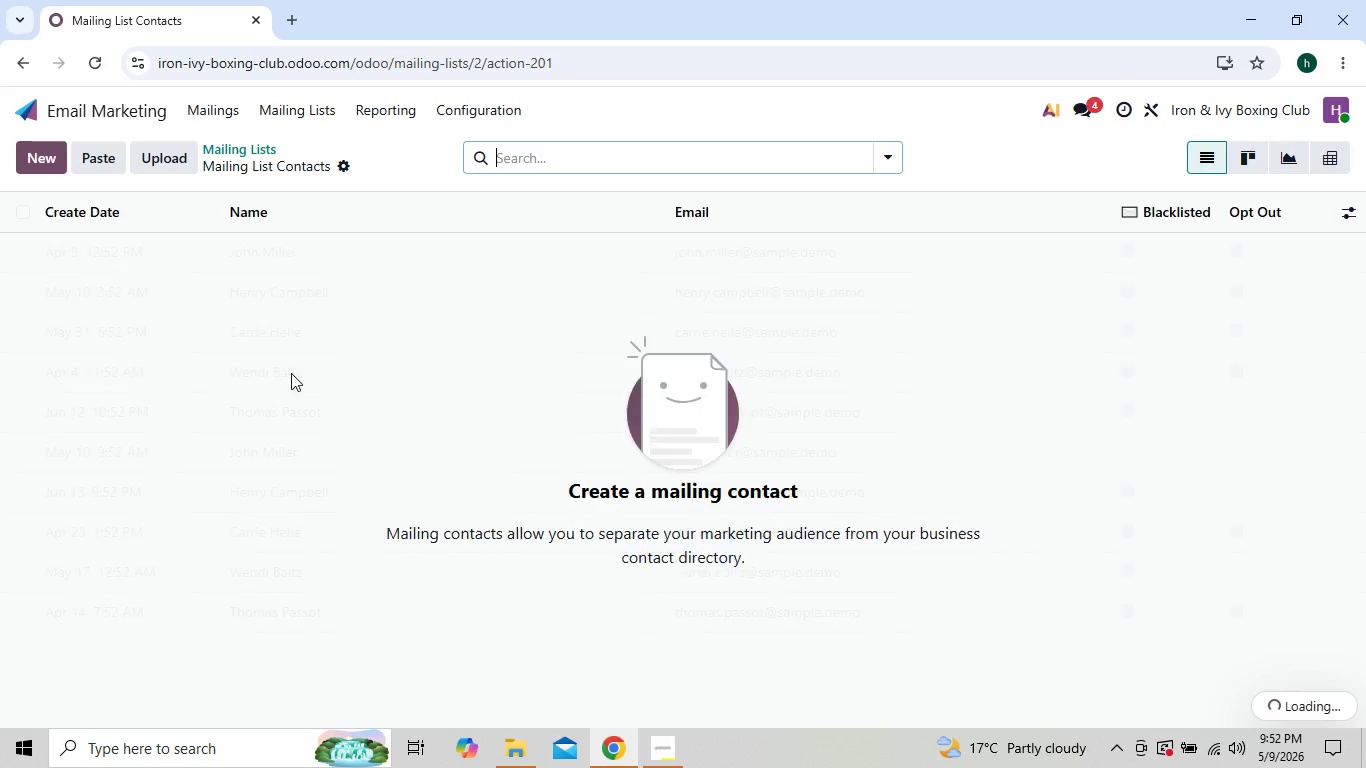 
left_click([304, 112])
 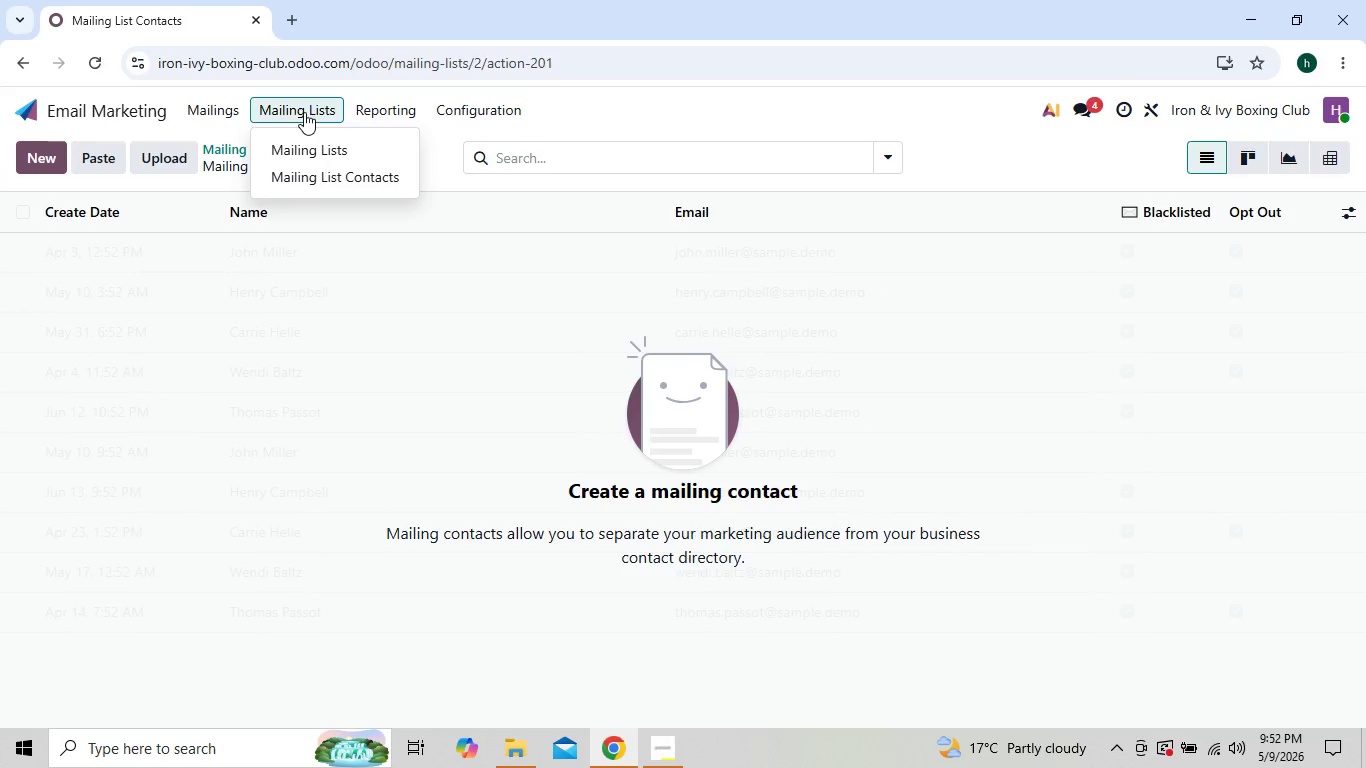 
left_click([304, 112])
 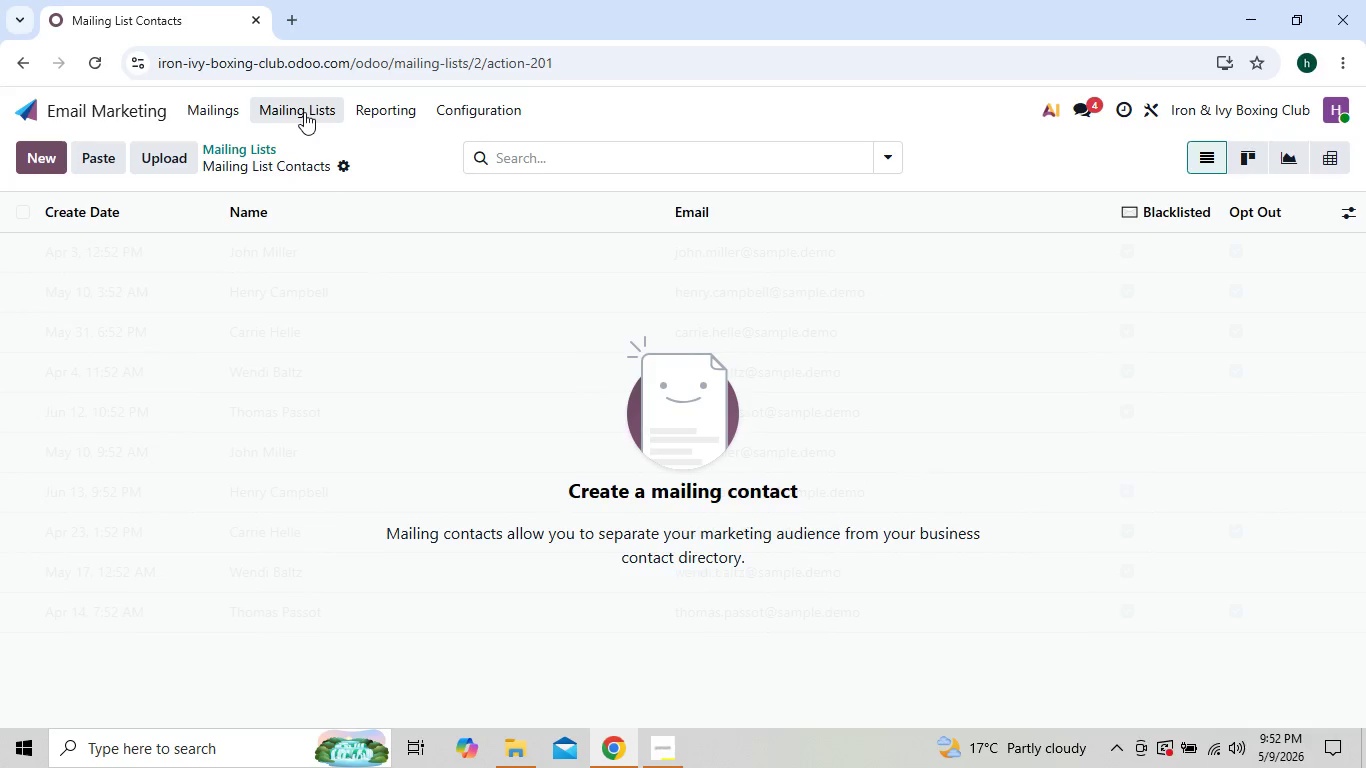 
double_click([304, 112])
 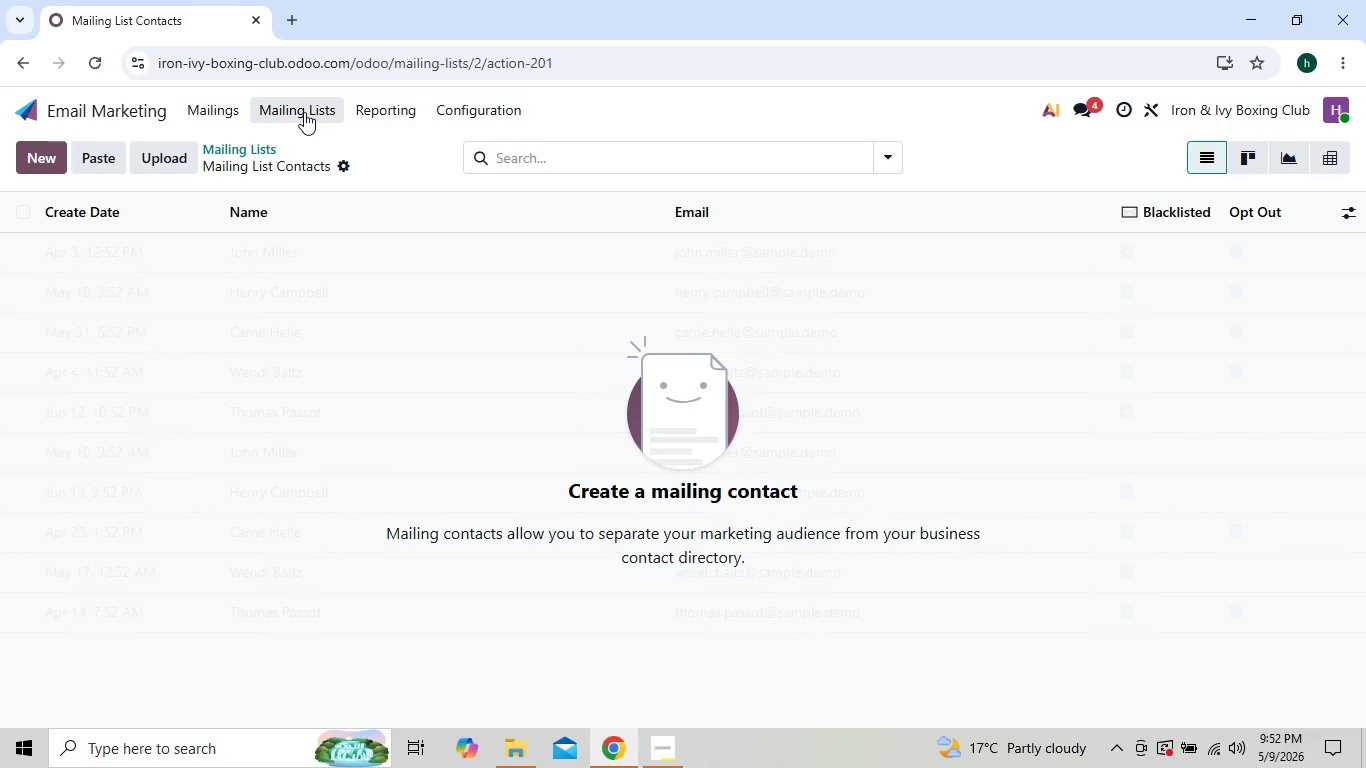 
left_click([304, 112])
 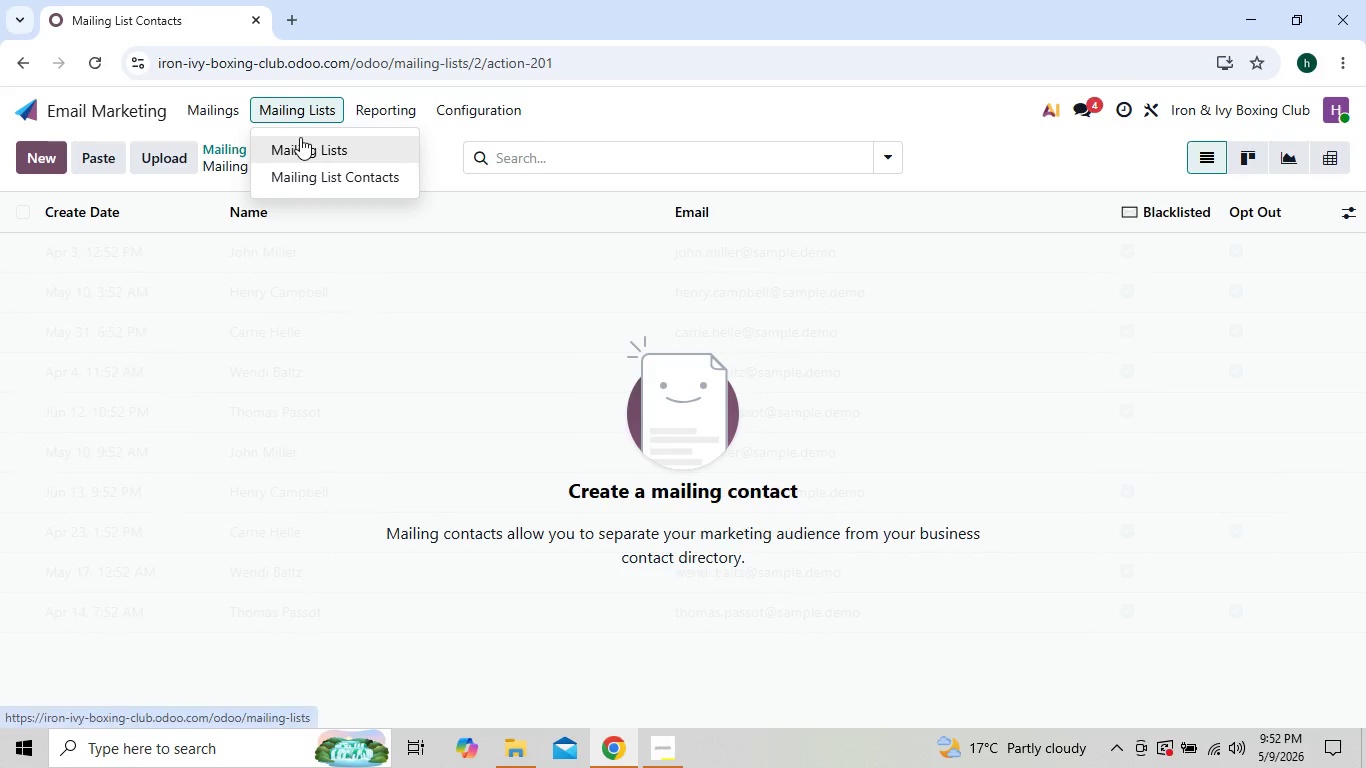 
left_click([300, 138])
 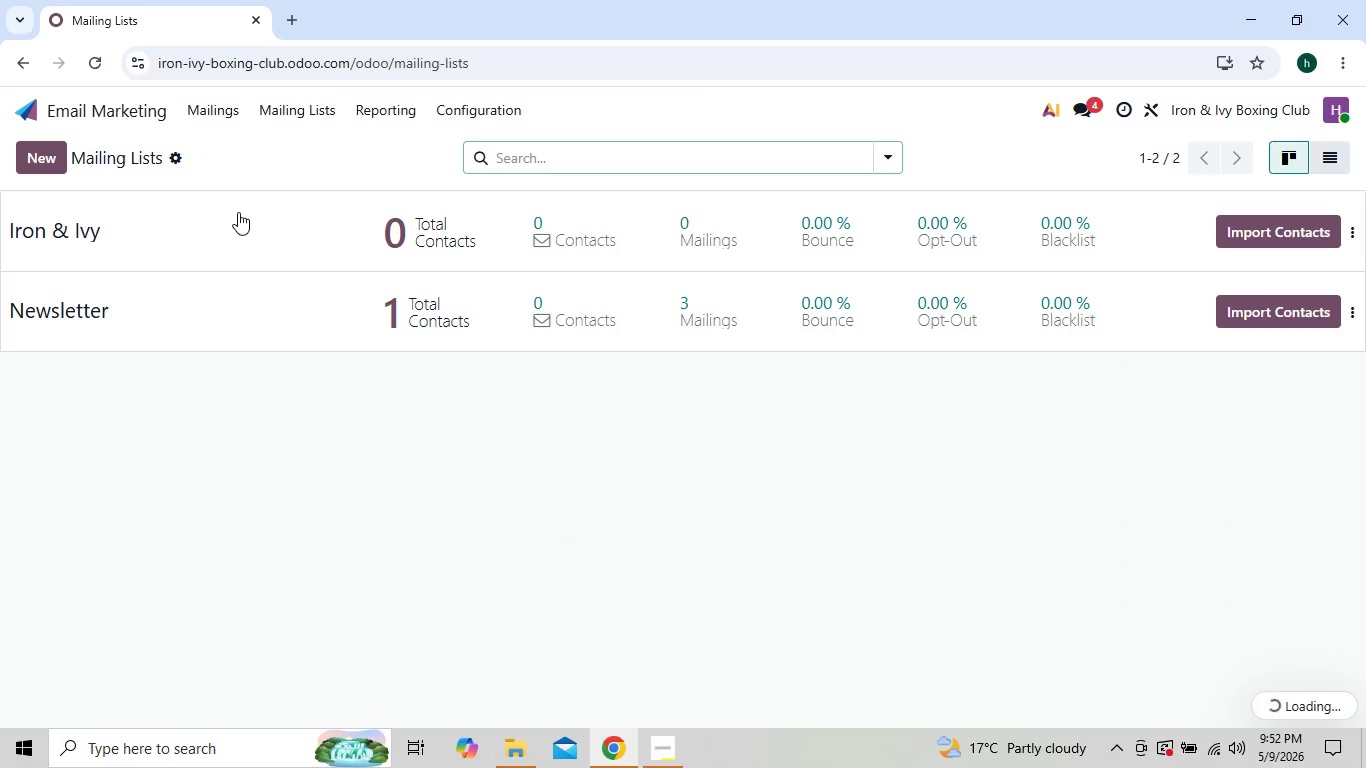 
left_click([229, 225])
 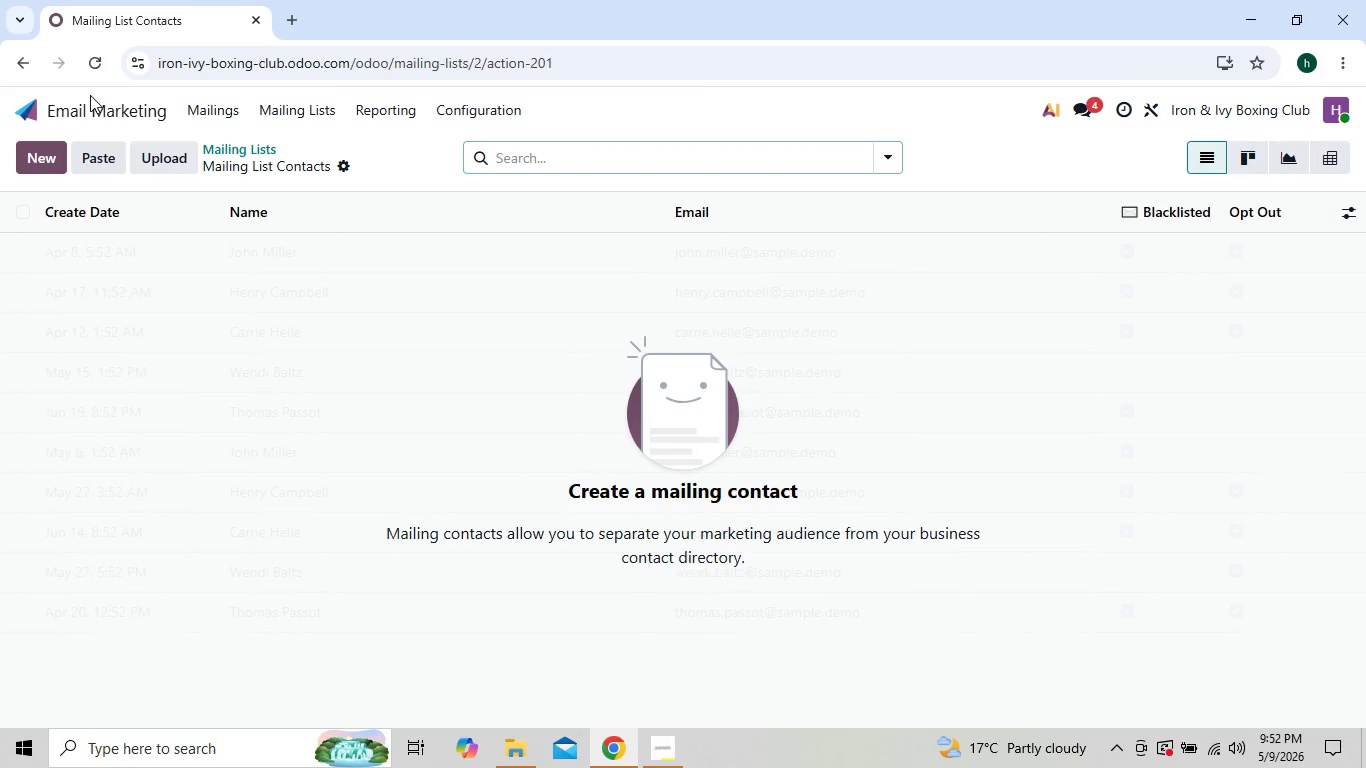 
left_click([20, 65])
 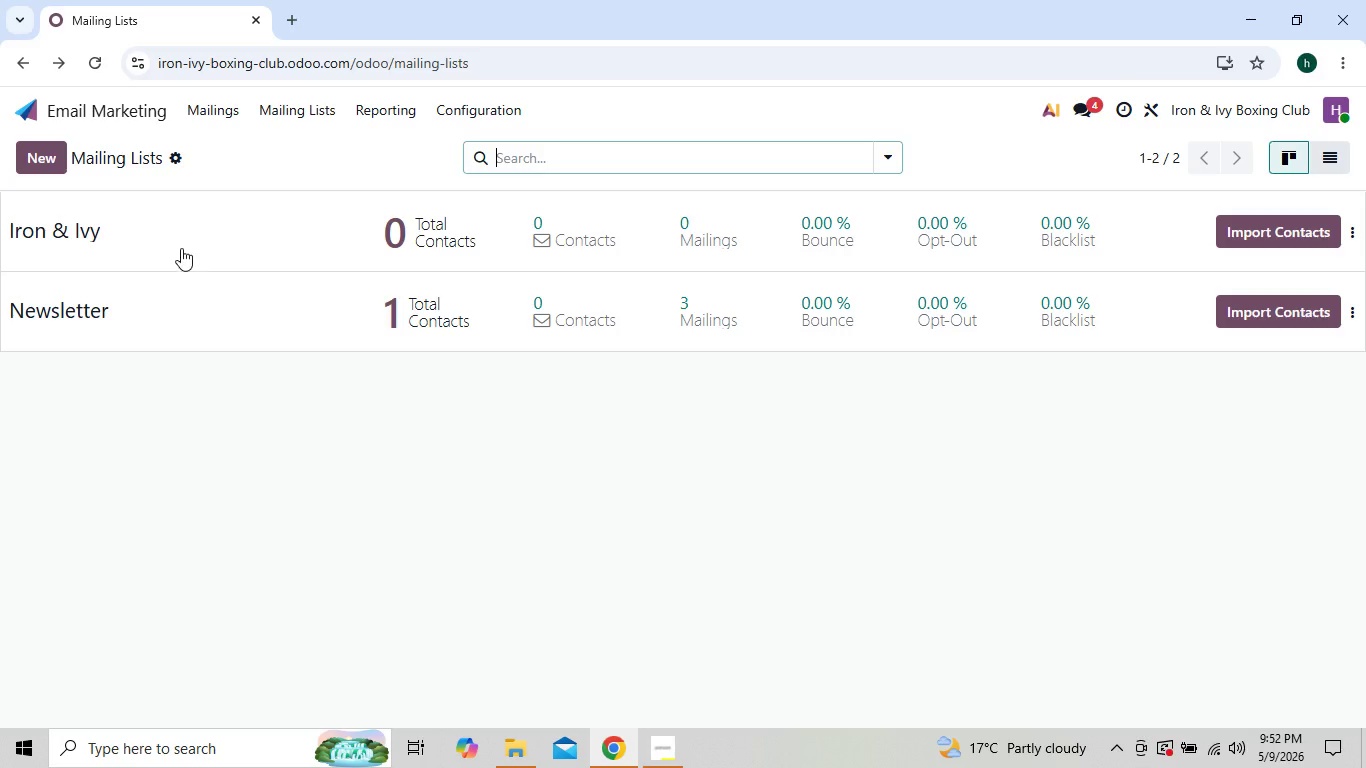 
left_click([215, 297])
 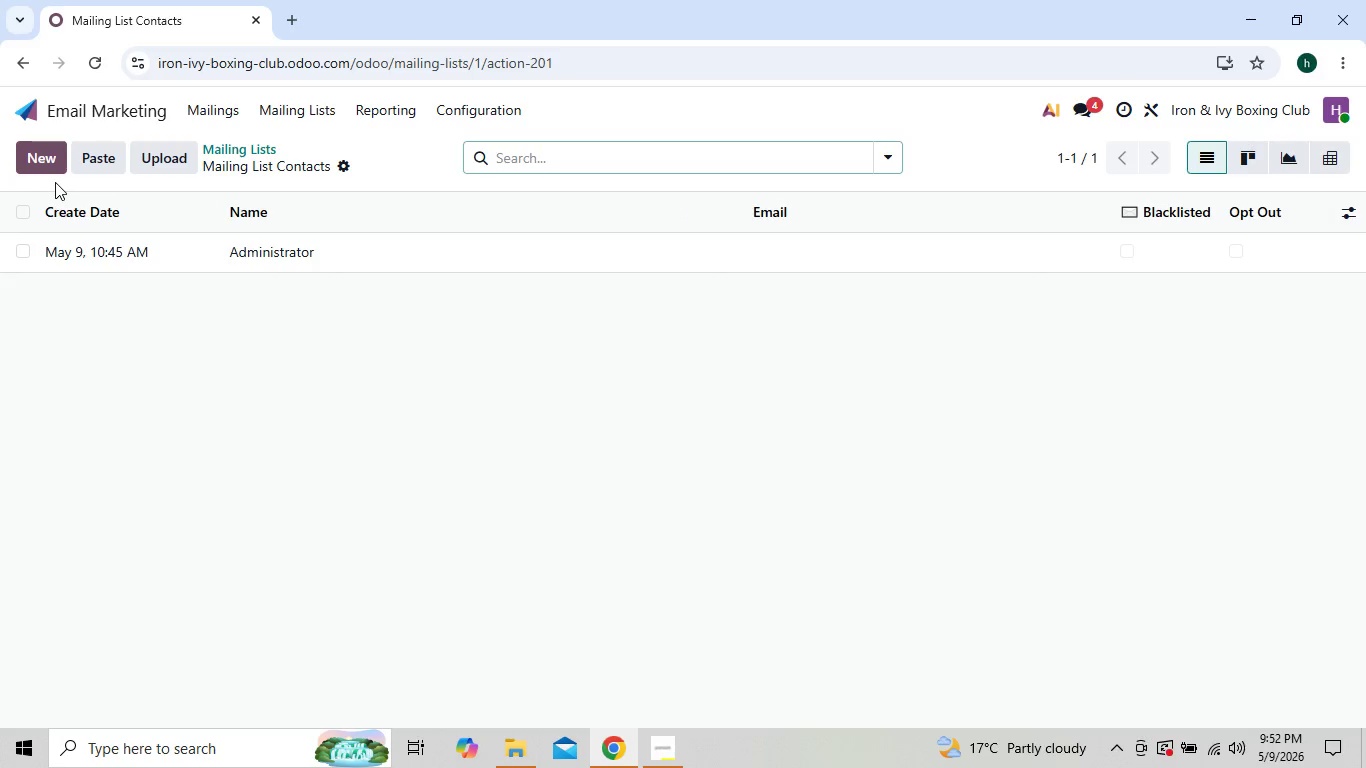 
left_click([41, 169])
 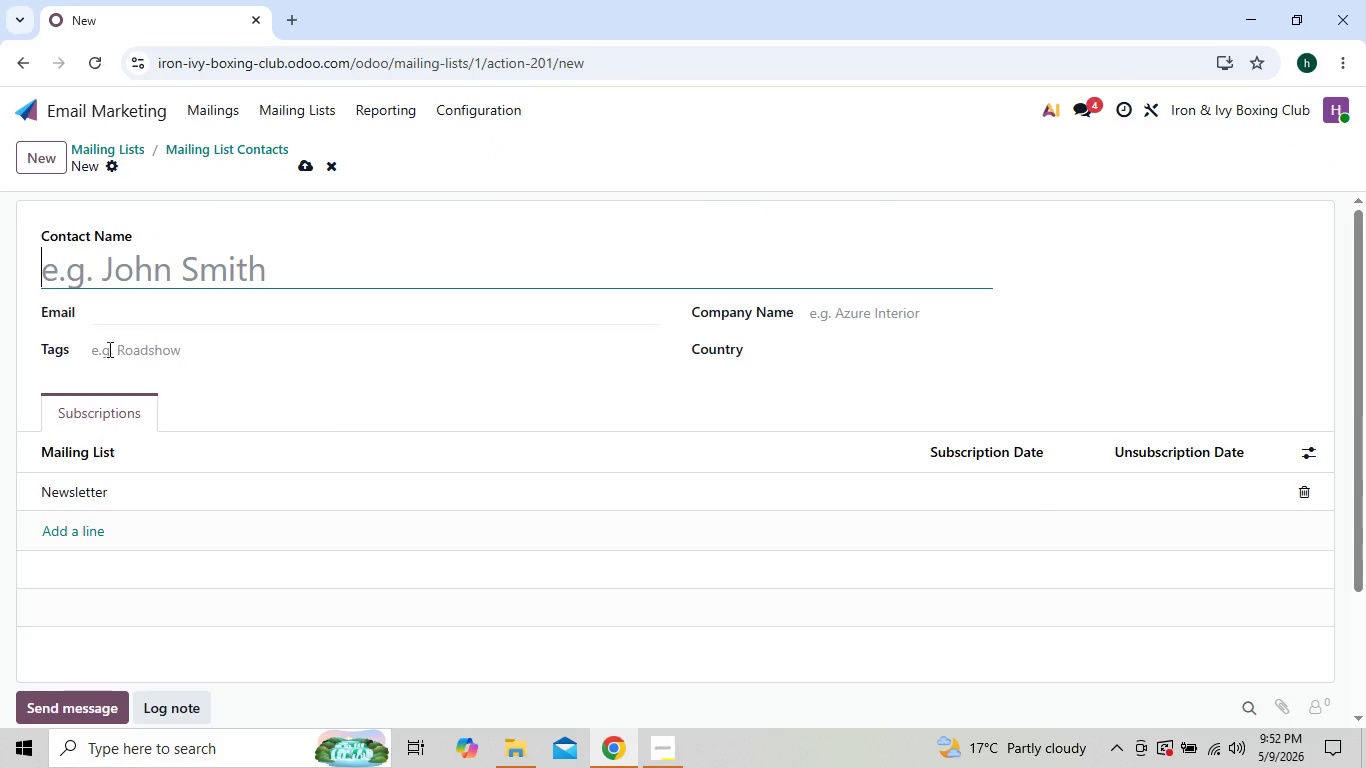 
left_click([81, 455])
 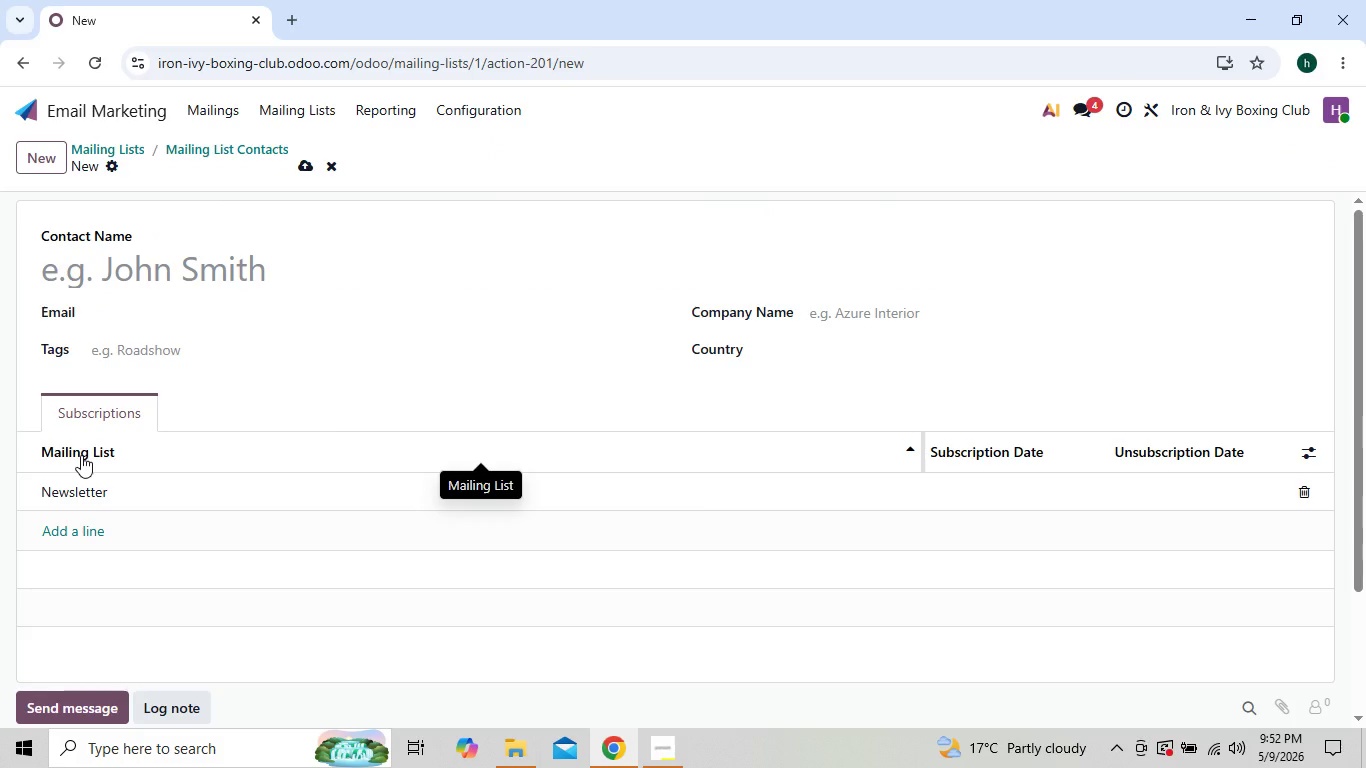 
left_click([81, 455])
 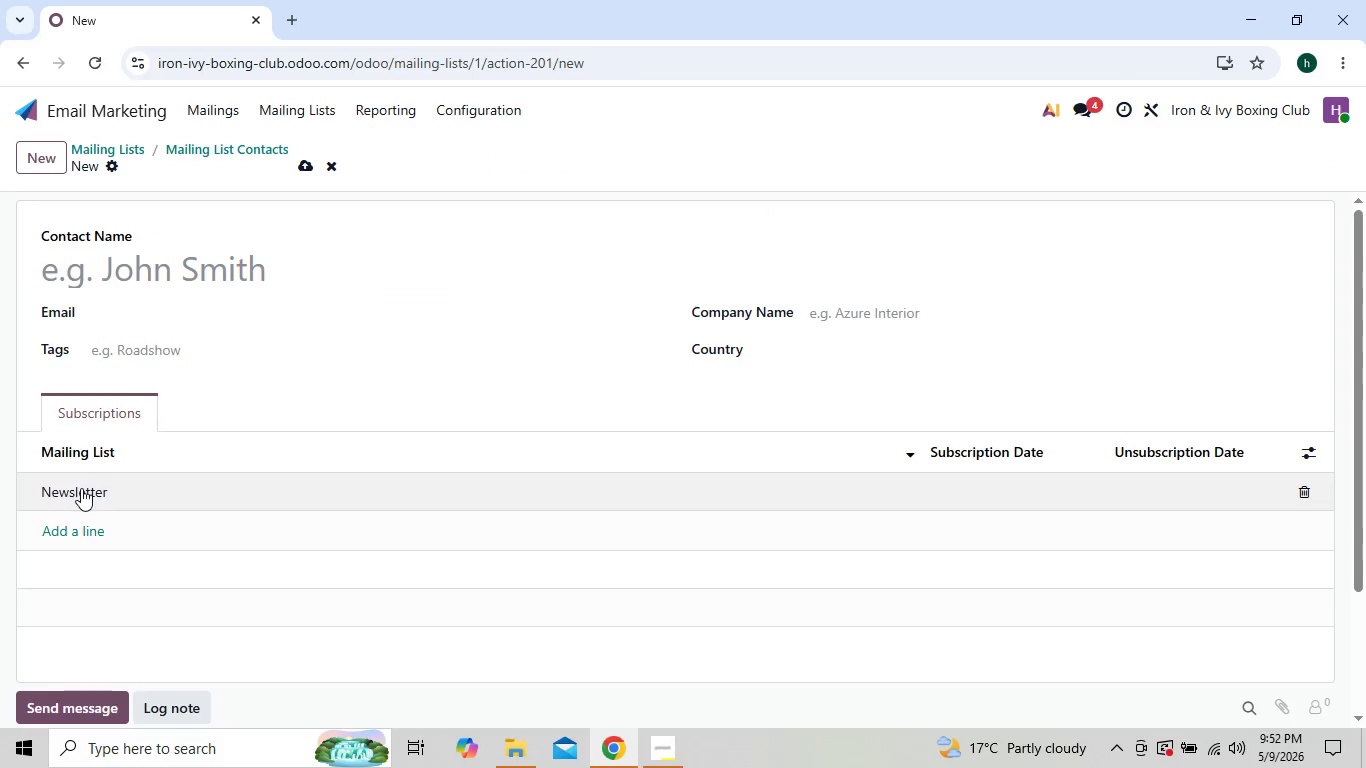 
left_click([81, 488])
 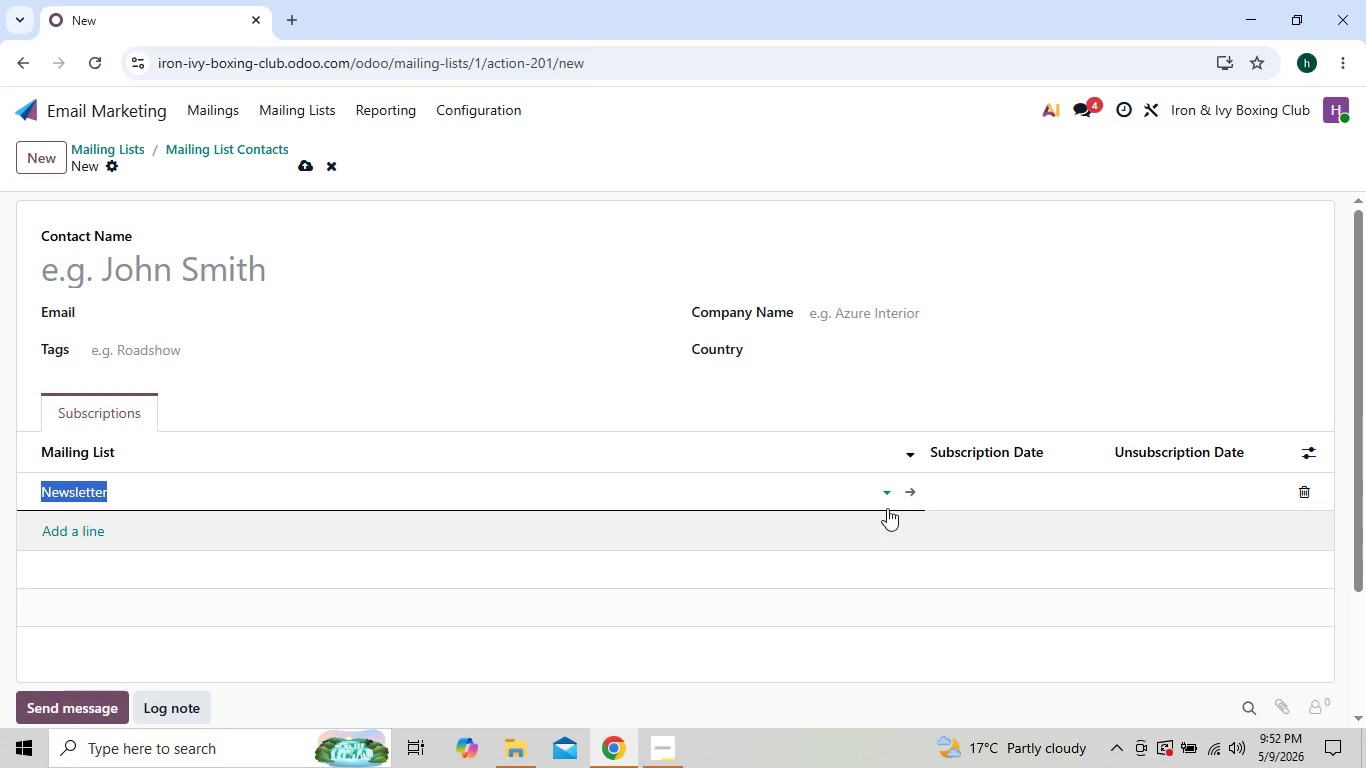 
left_click([887, 495])
 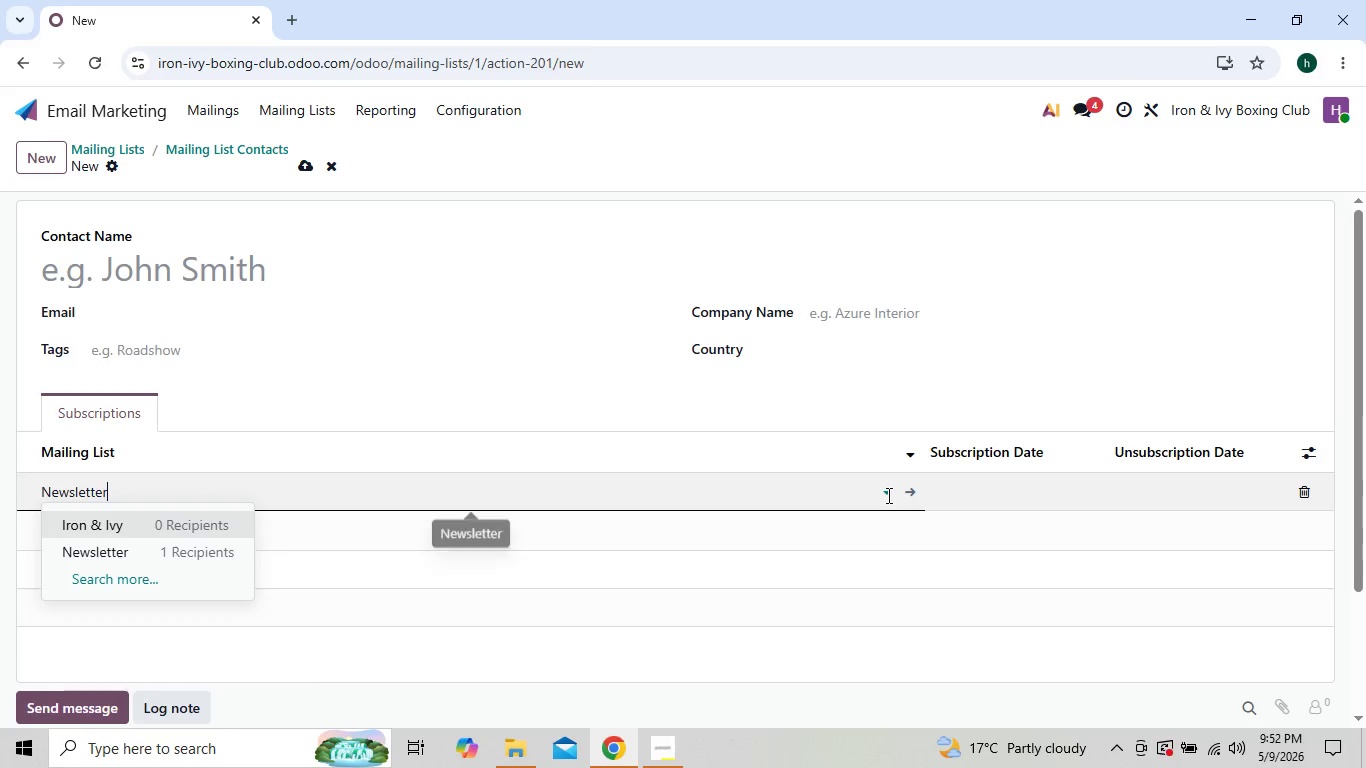 
left_click([887, 495])
 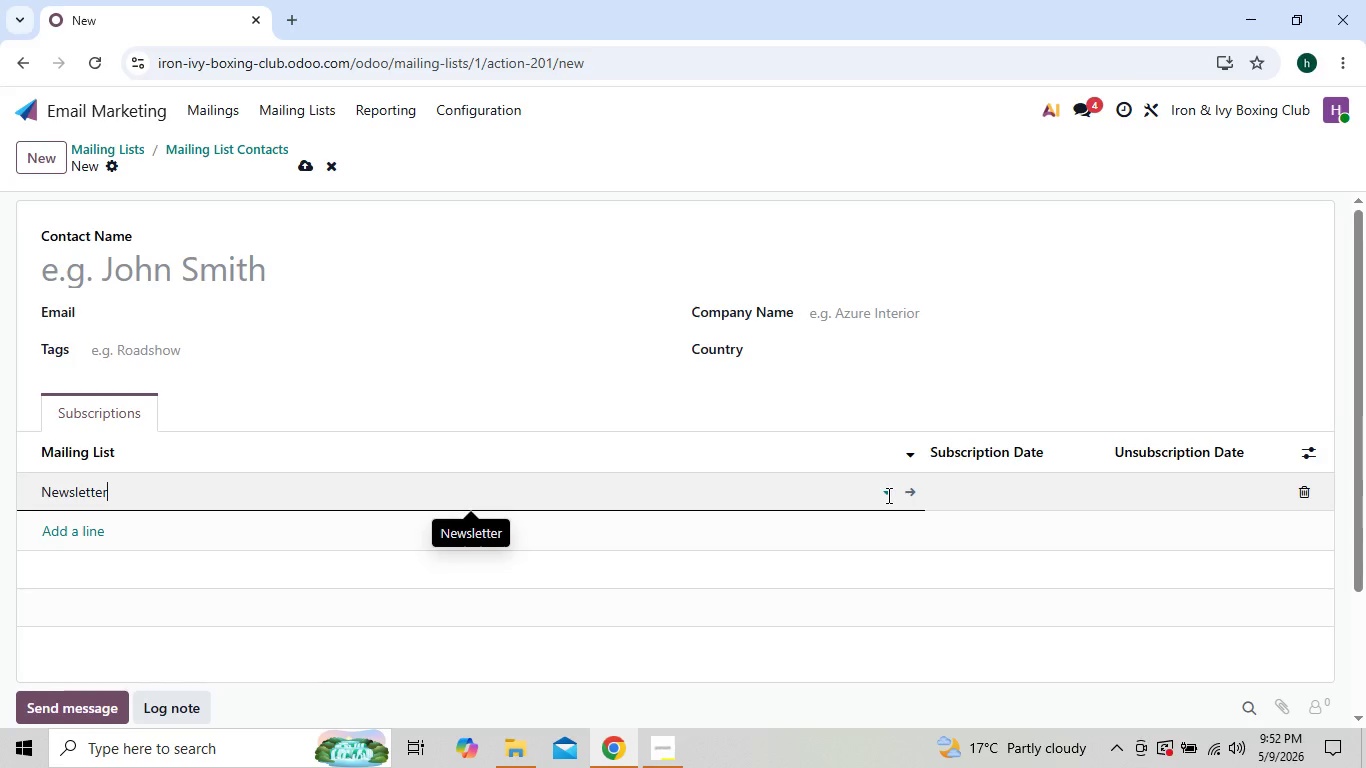 
left_click([887, 495])
 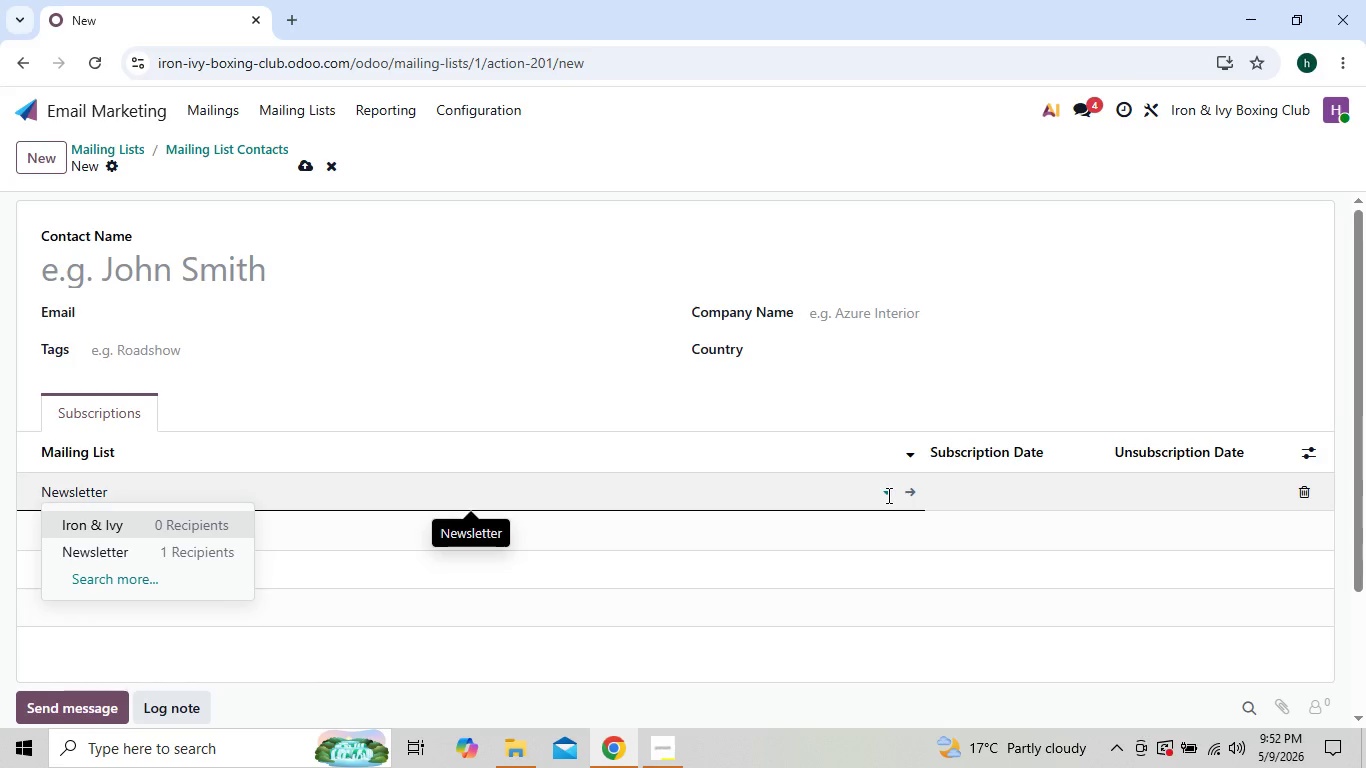 
left_click([887, 495])
 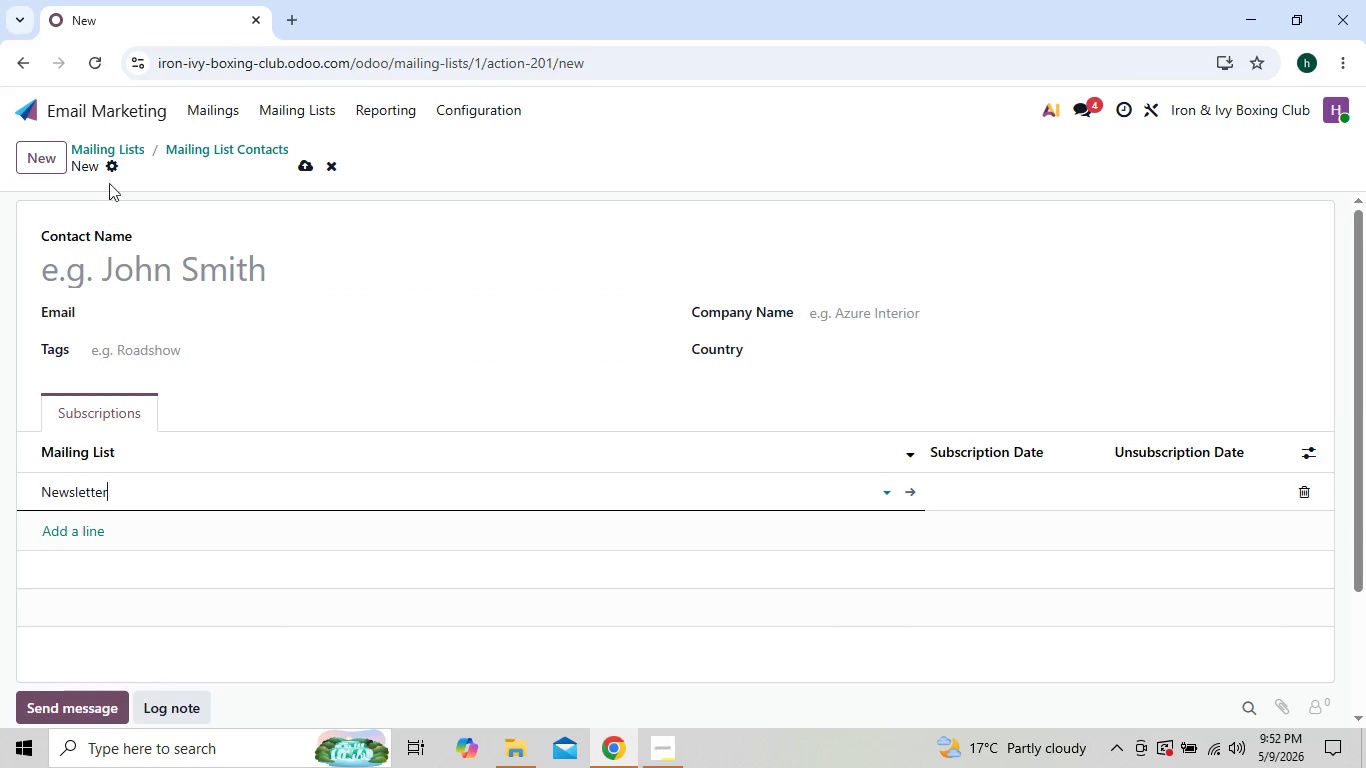 
left_click([111, 166])
 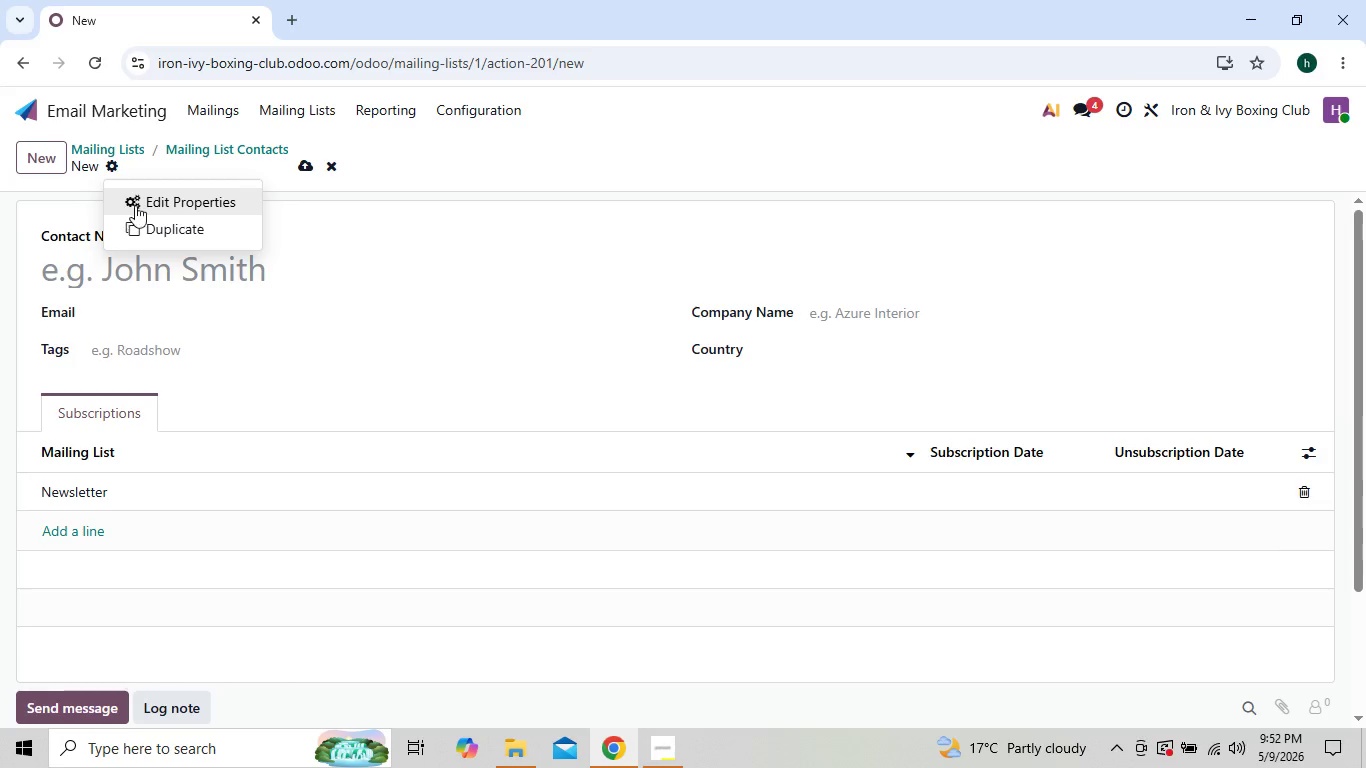 
left_click([140, 205])
 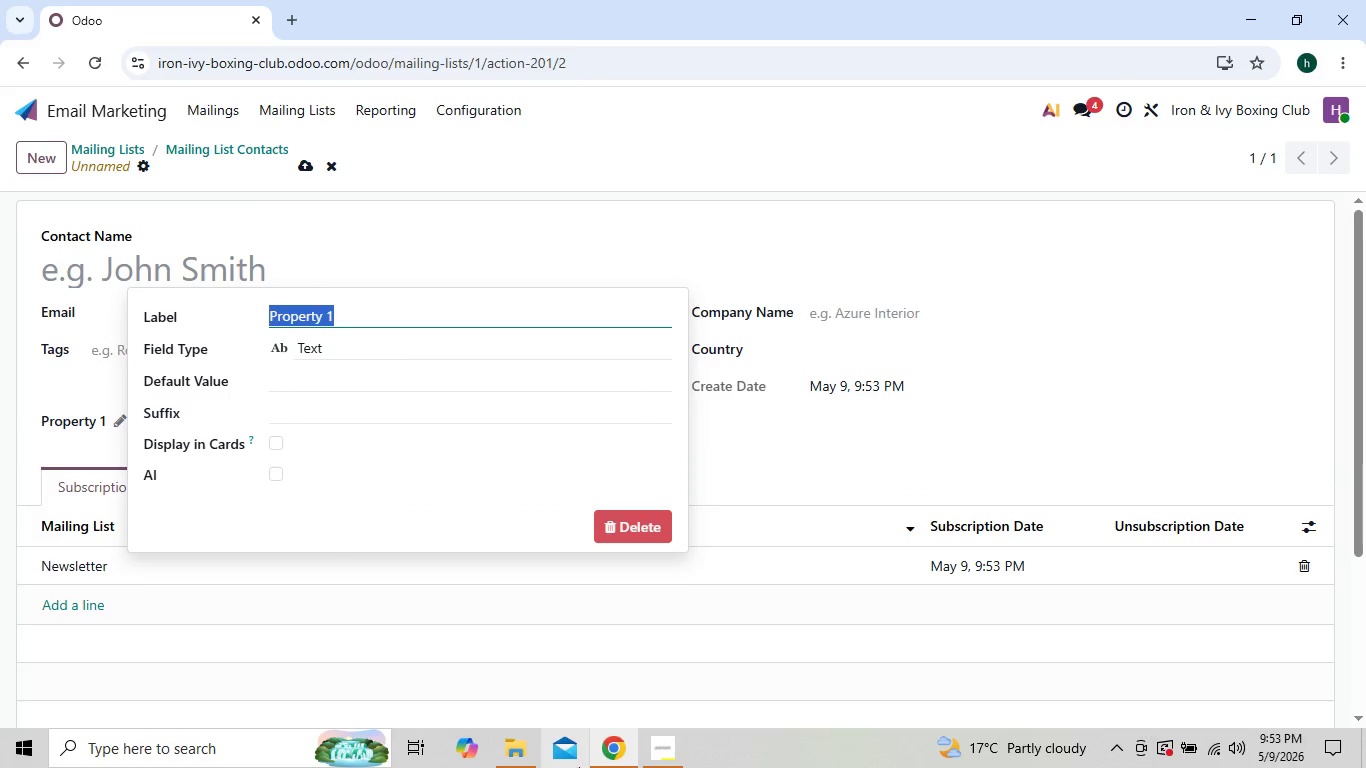 
left_click([527, 746])
 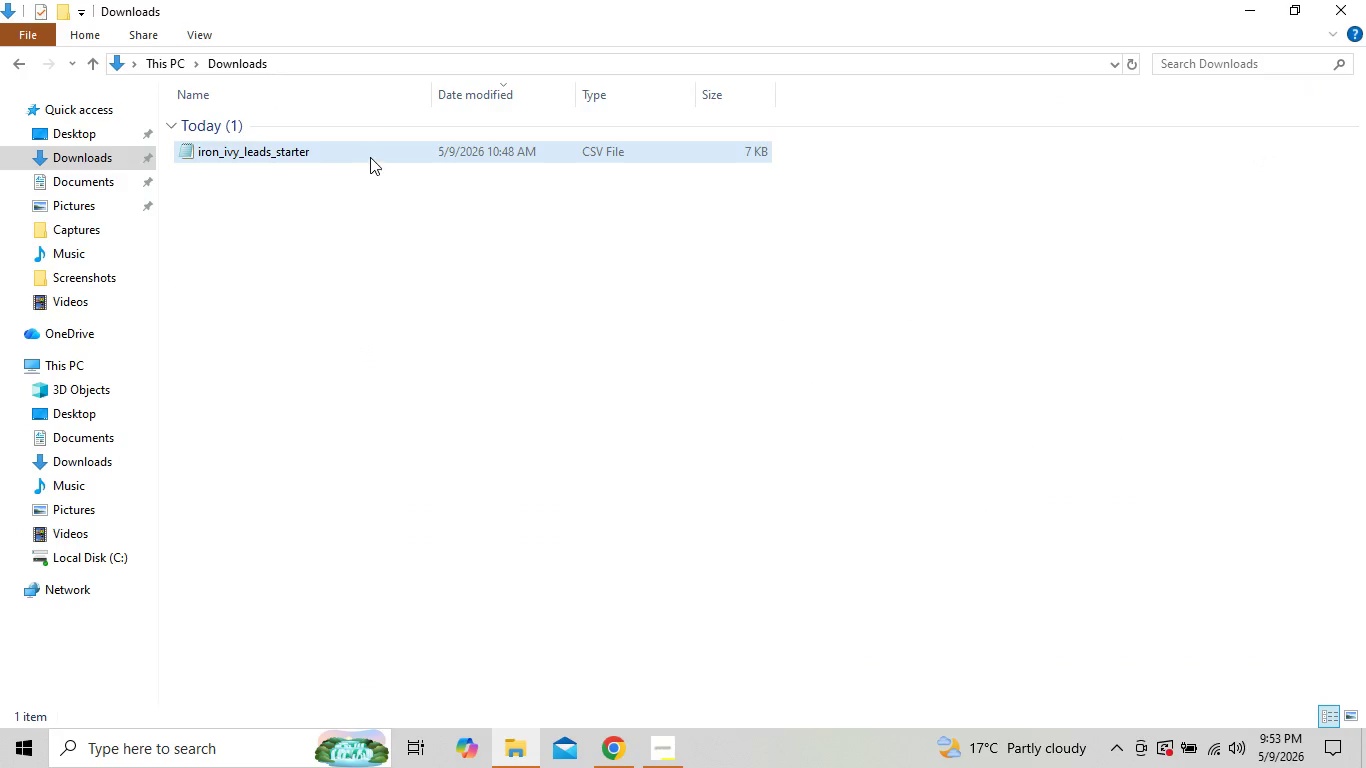 
double_click([378, 157])
 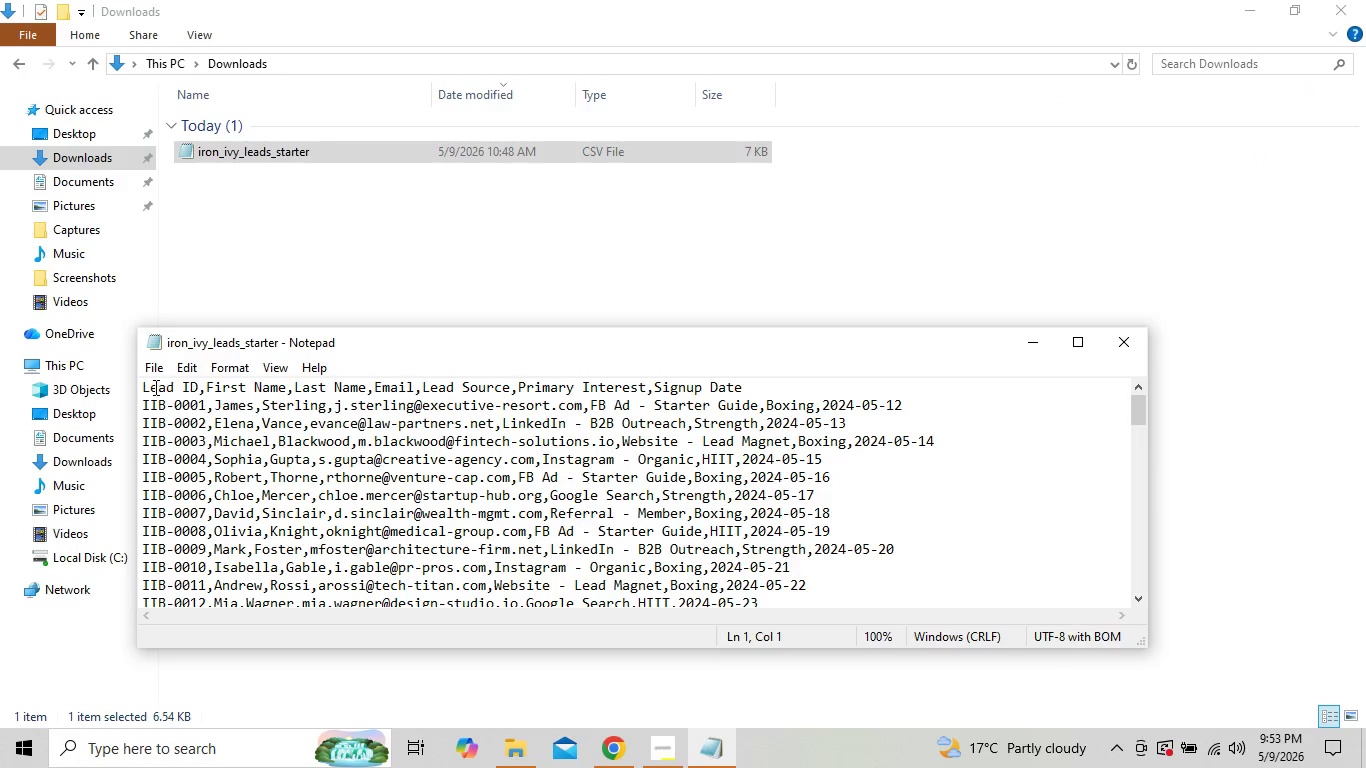 
left_click_drag(start_coordinate=[140, 385], to_coordinate=[196, 385])
 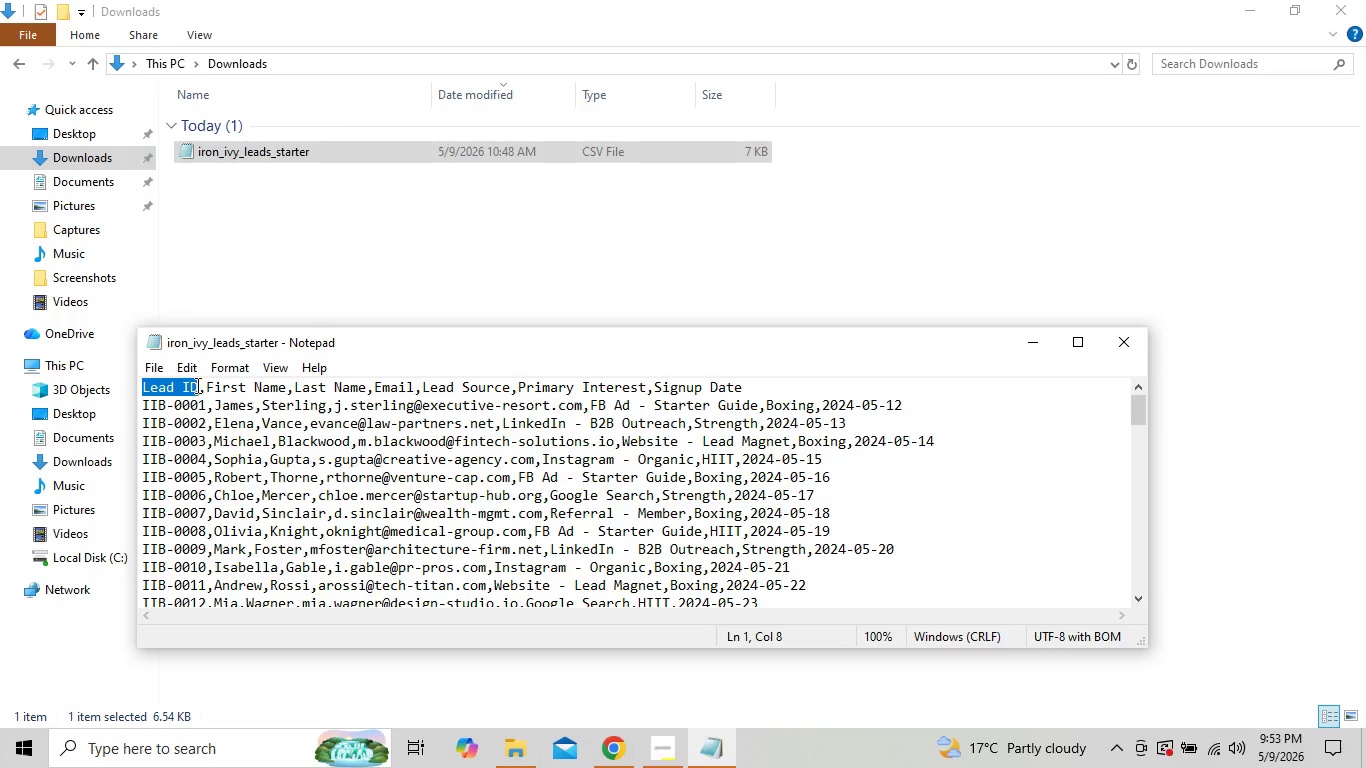 
key(Control+C)
 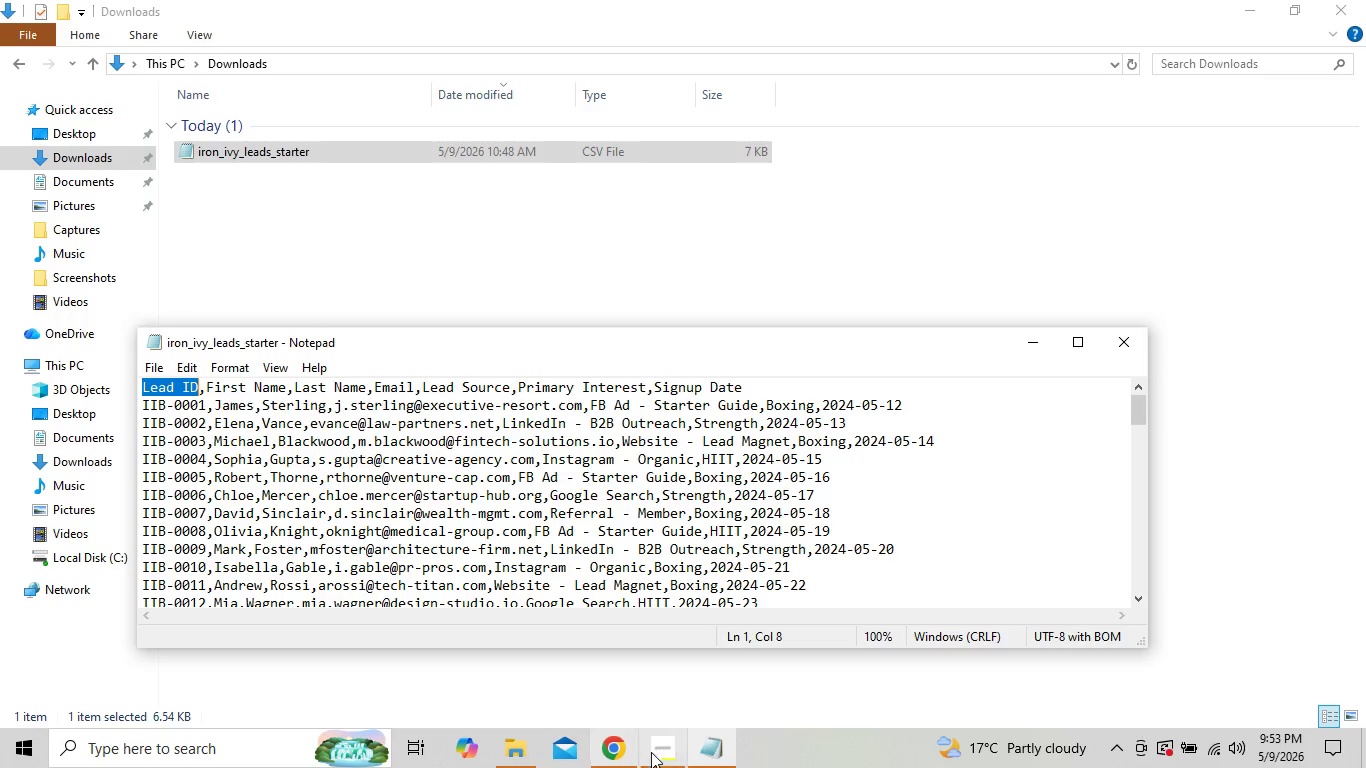 
left_click([634, 752])
 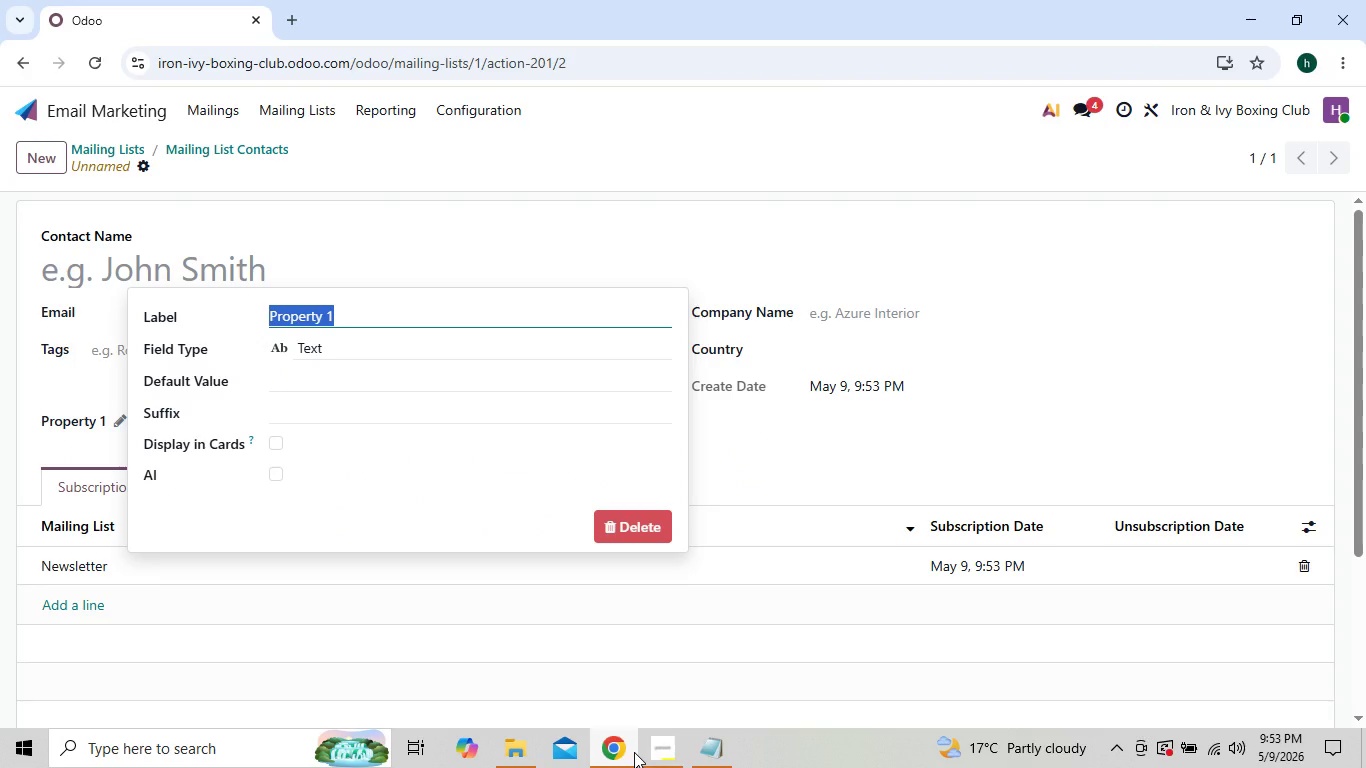 
key(Control+V)
 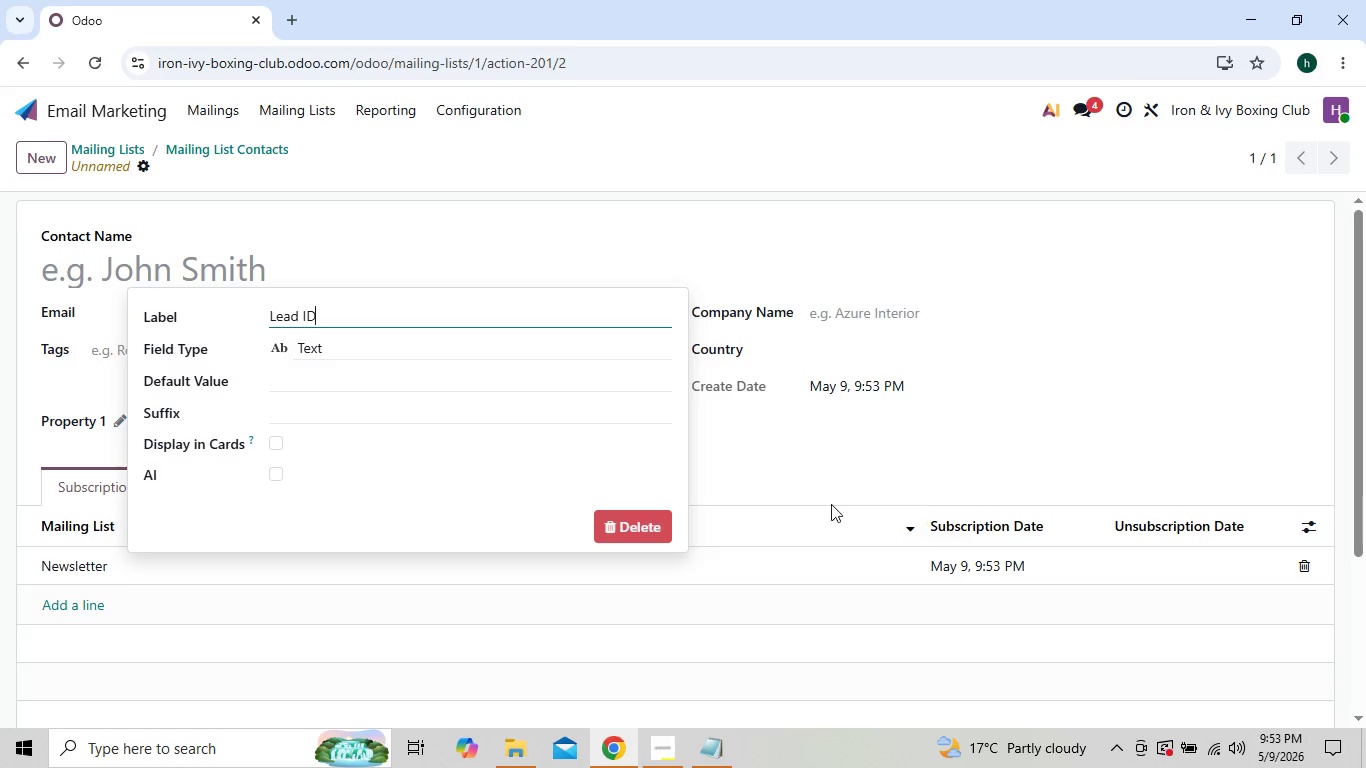 
left_click([844, 473])
 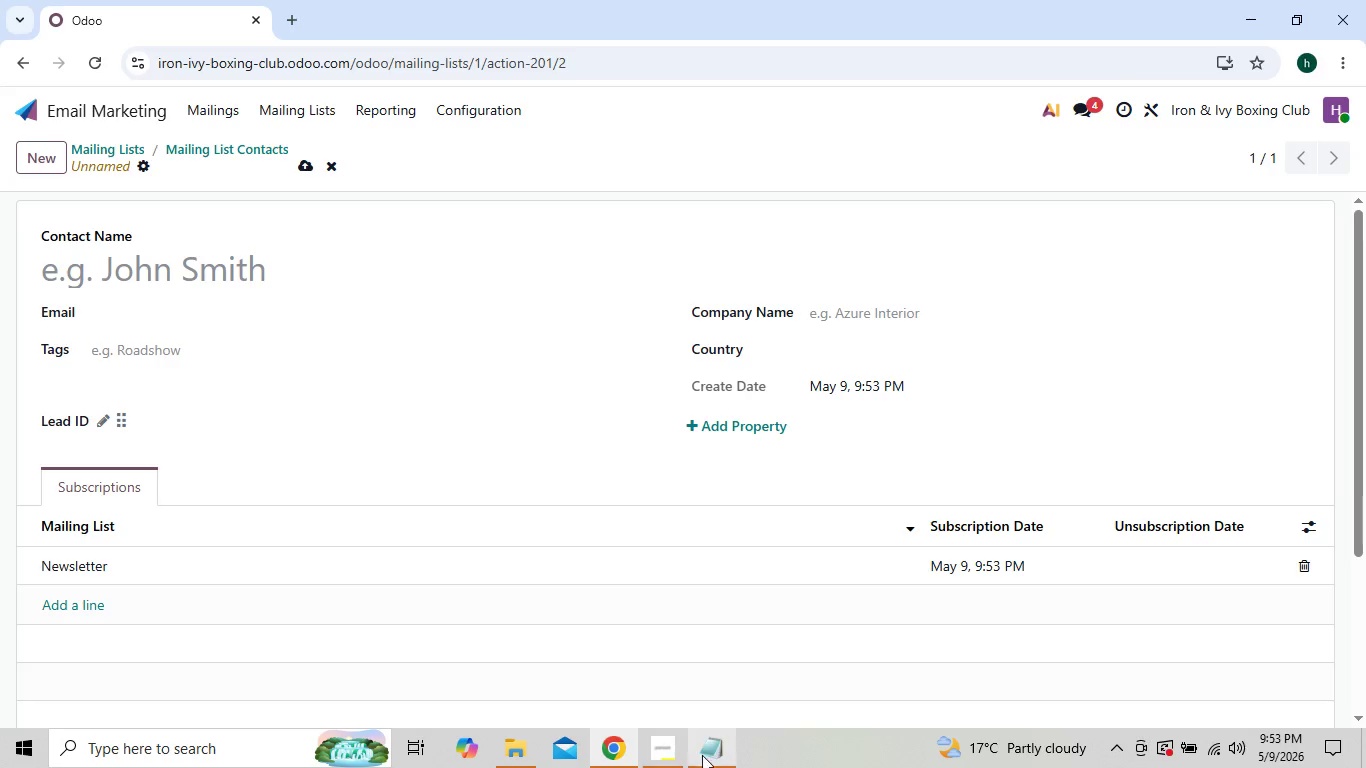 
left_click([702, 755])
 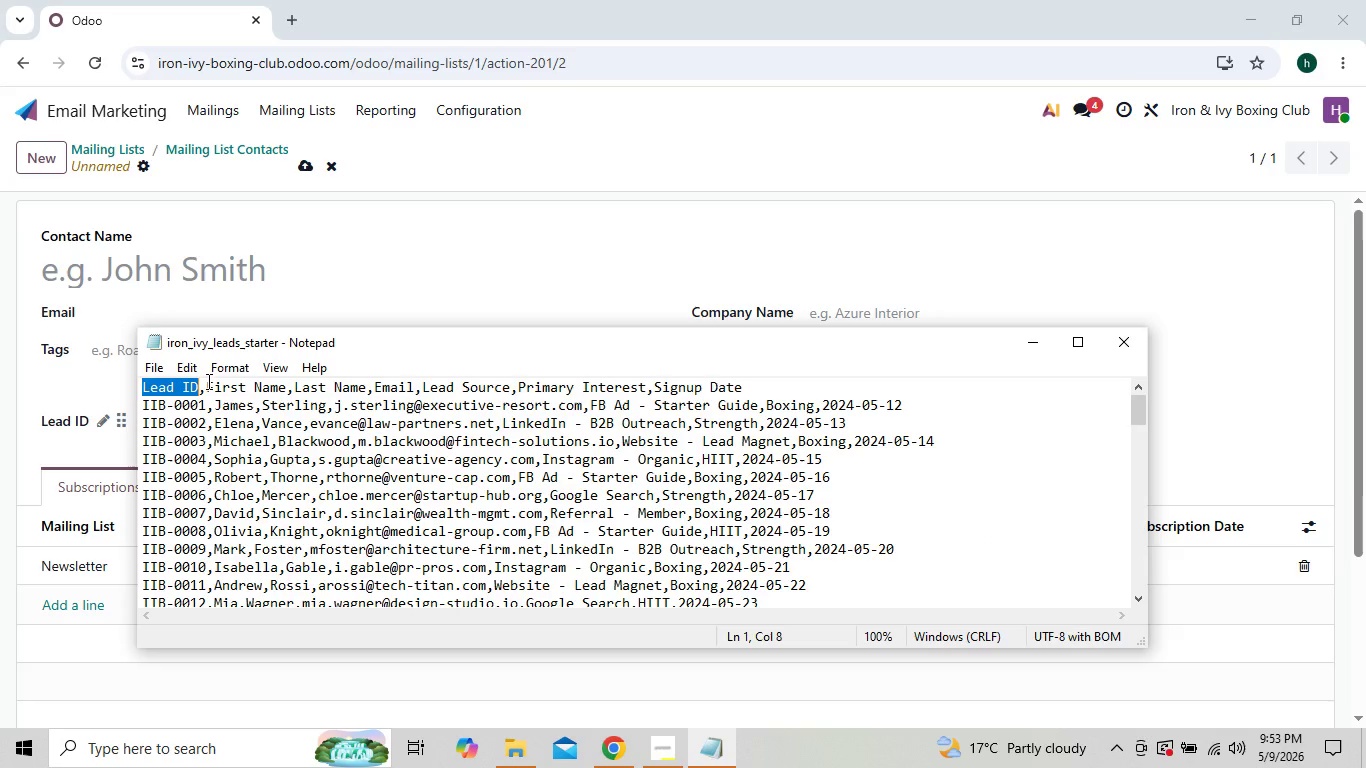 
left_click_drag(start_coordinate=[207, 381], to_coordinate=[284, 382])
 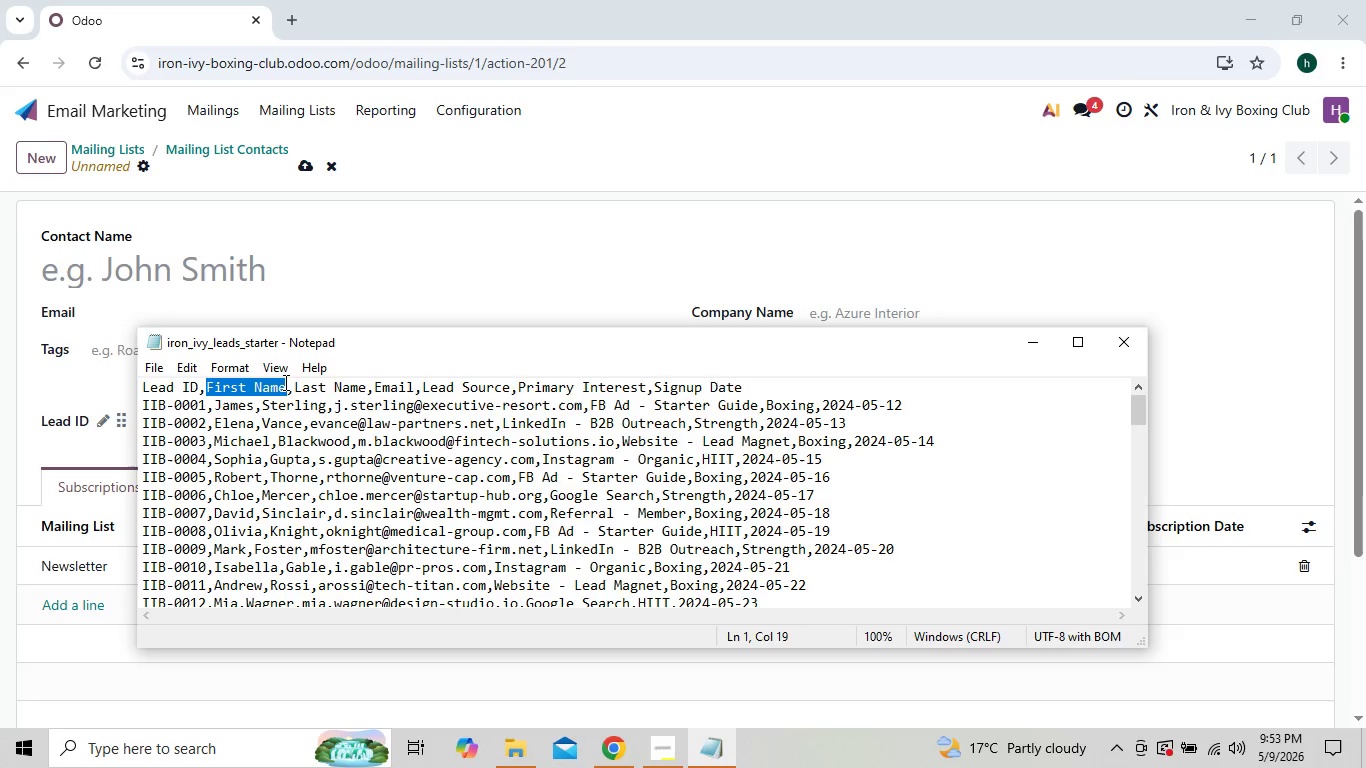 
key(Control+C)
 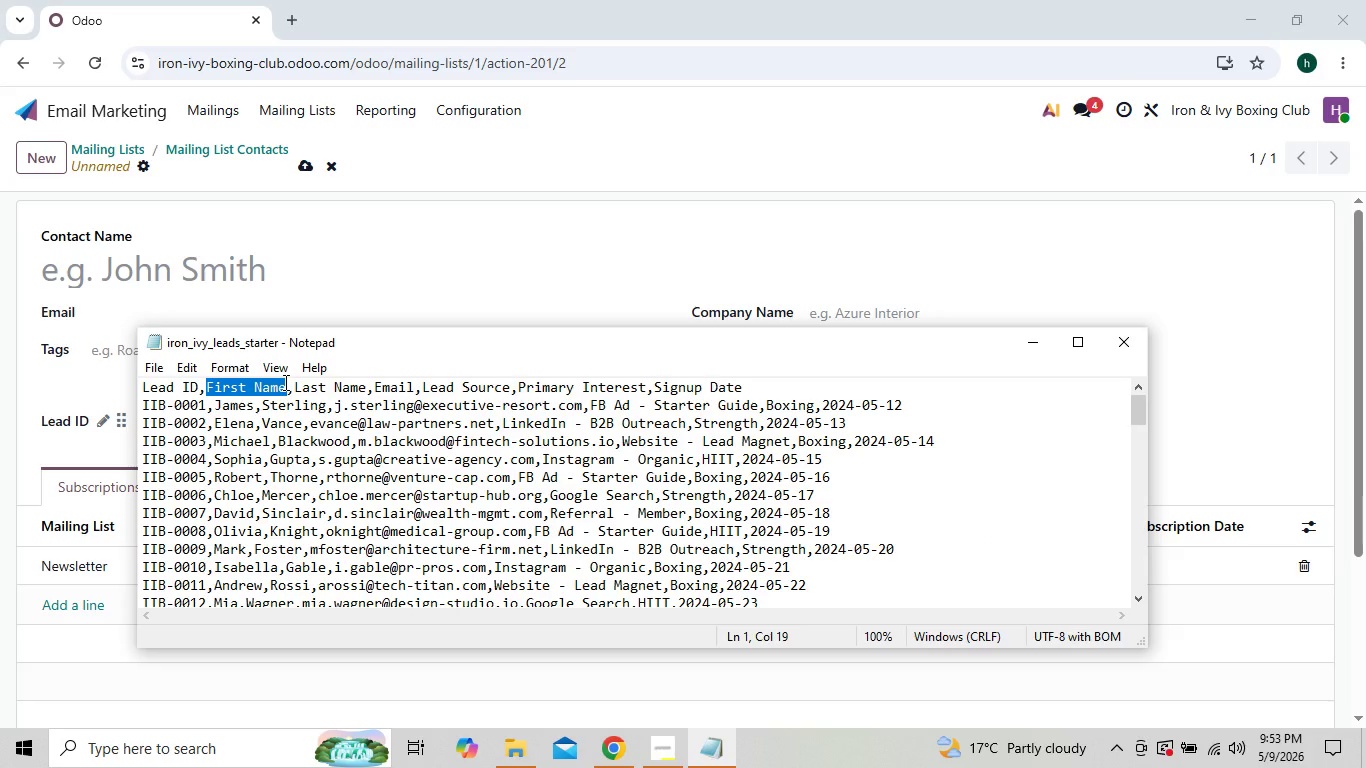 
key(Control+C)
 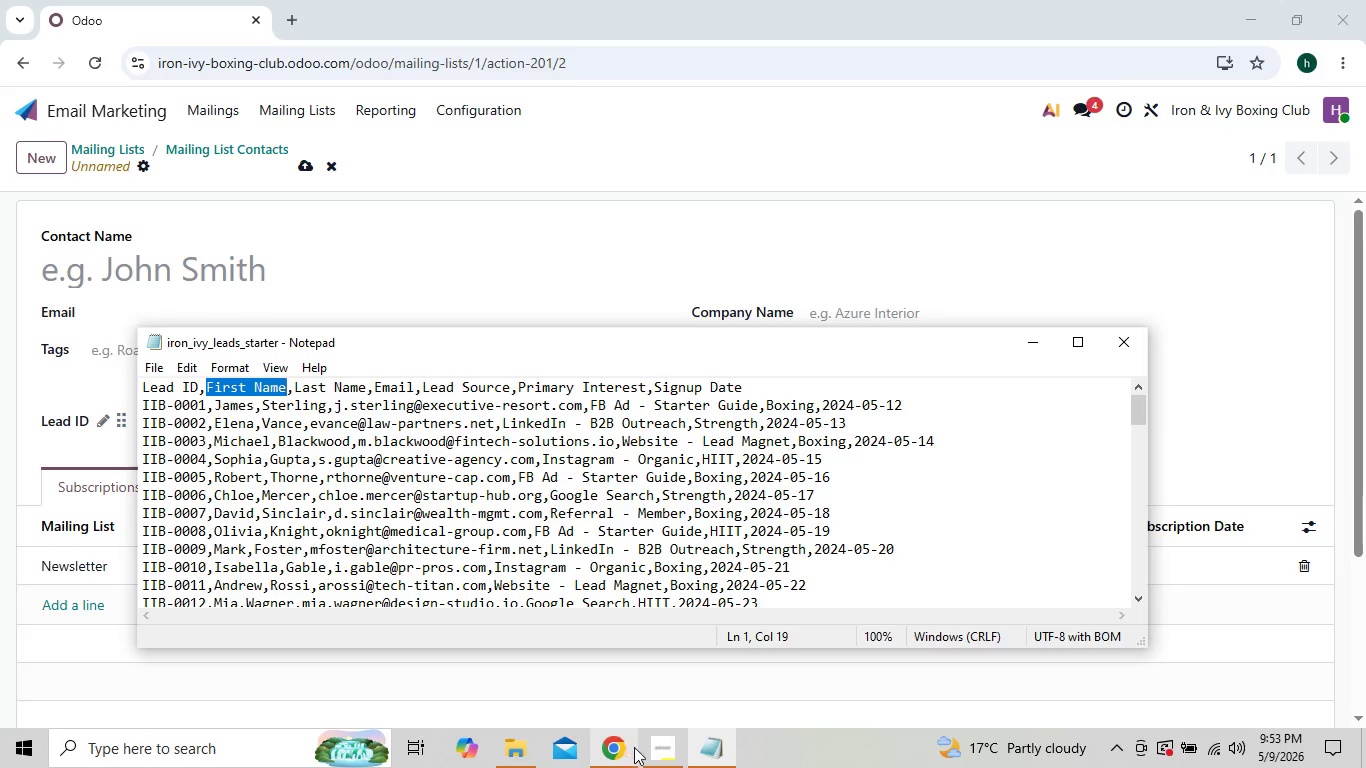 
left_click([648, 759])